 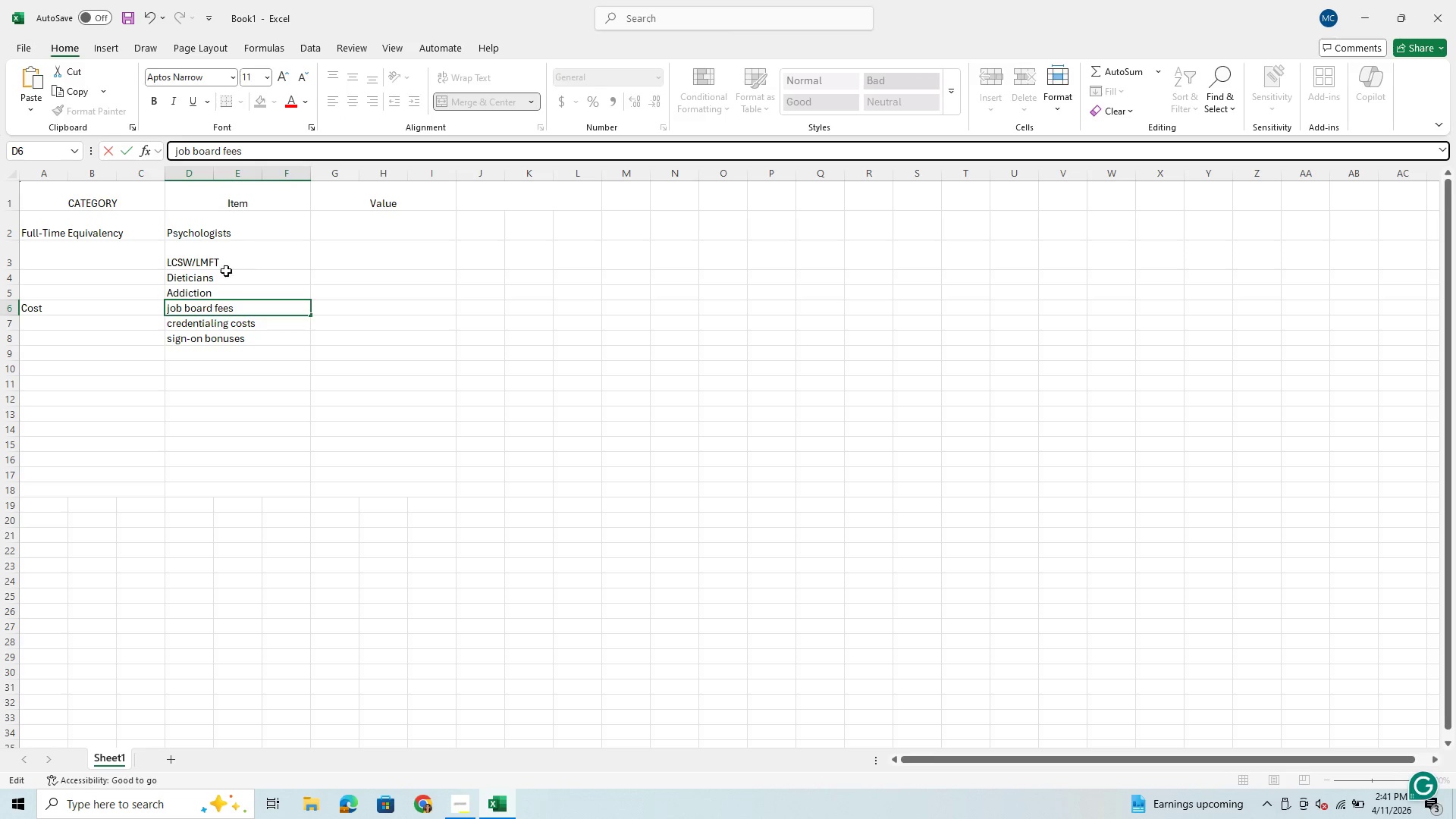 
key(Backspace)
 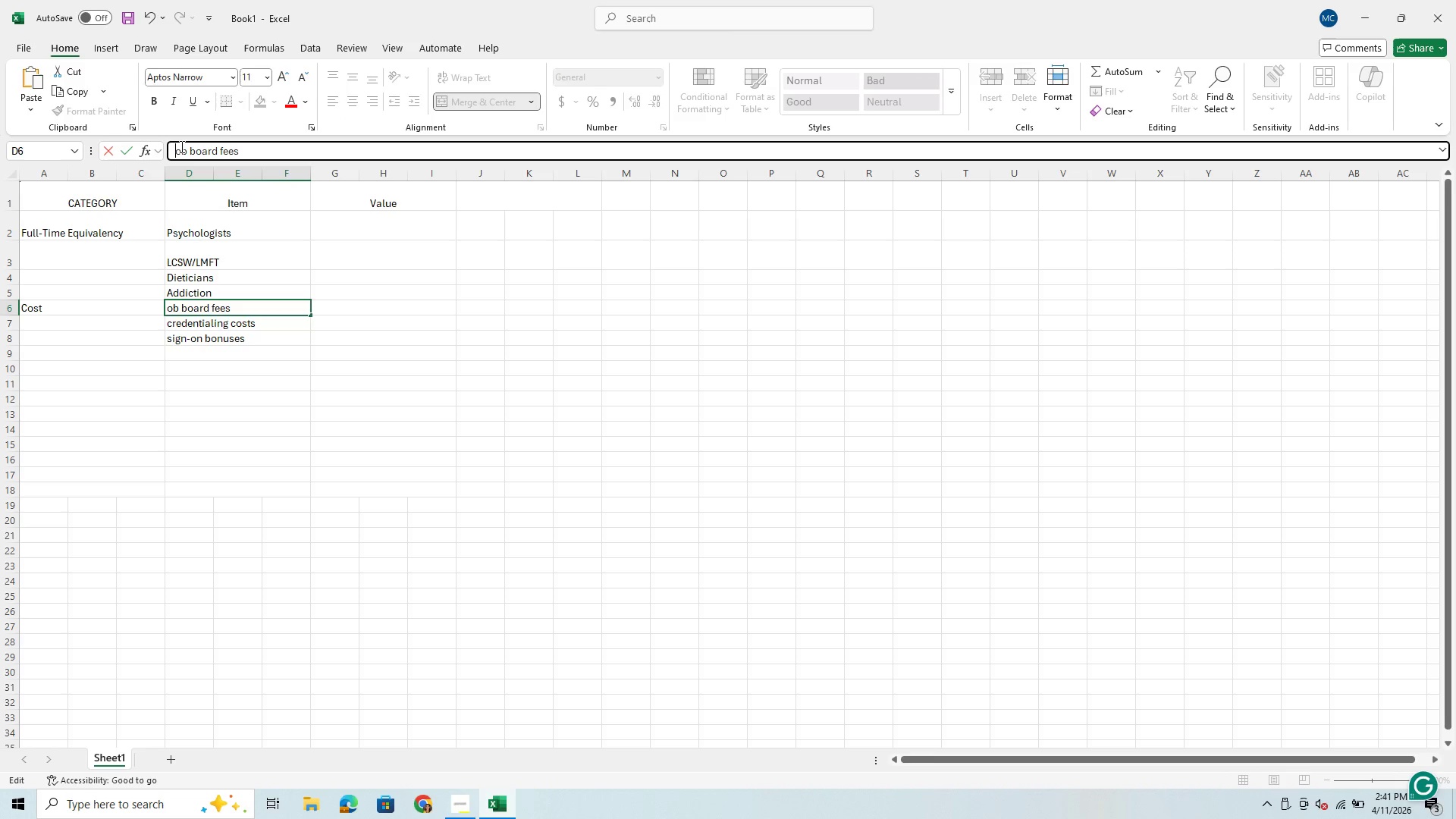 
key(CapsLock)
 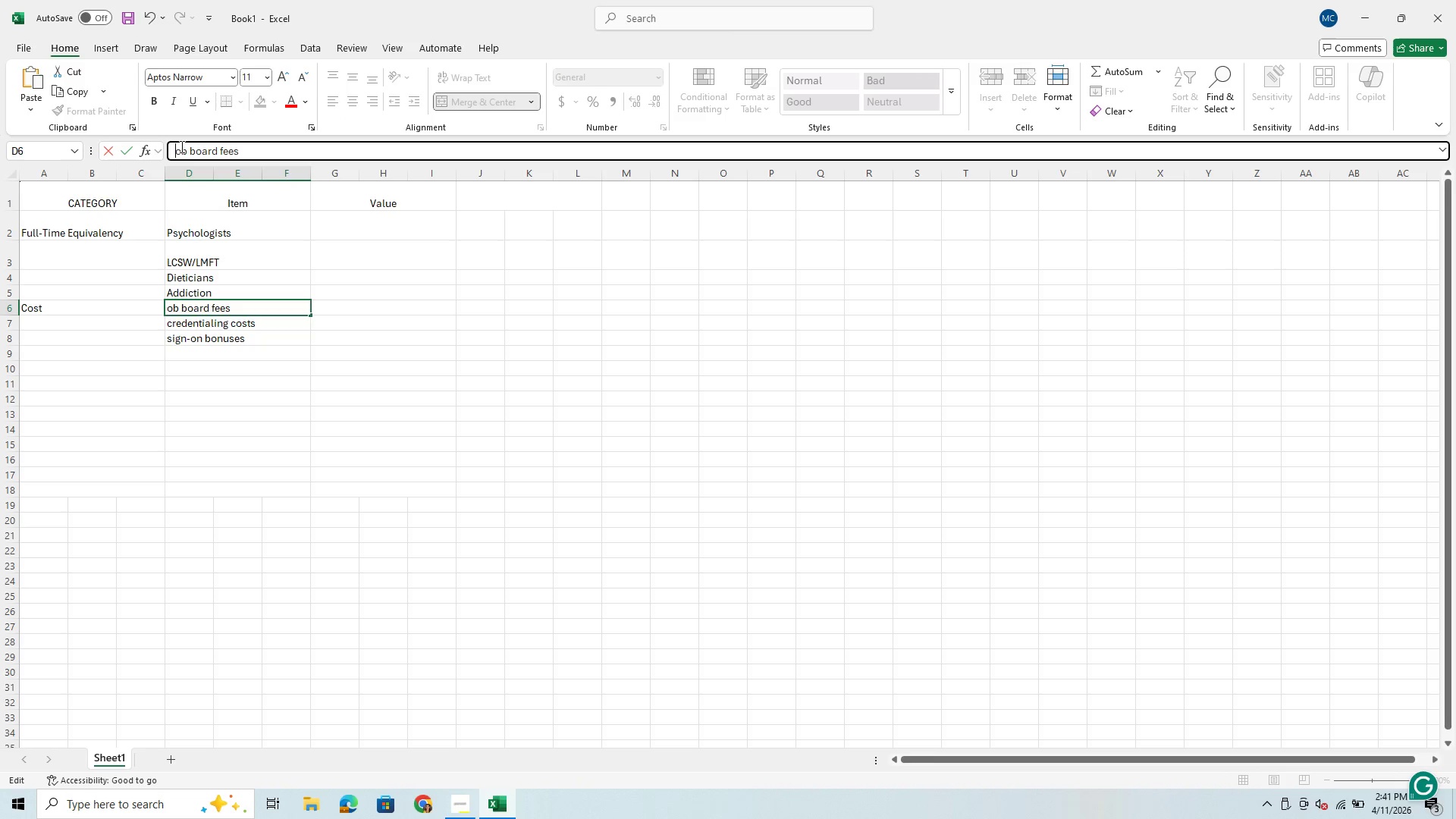 
key(J)
 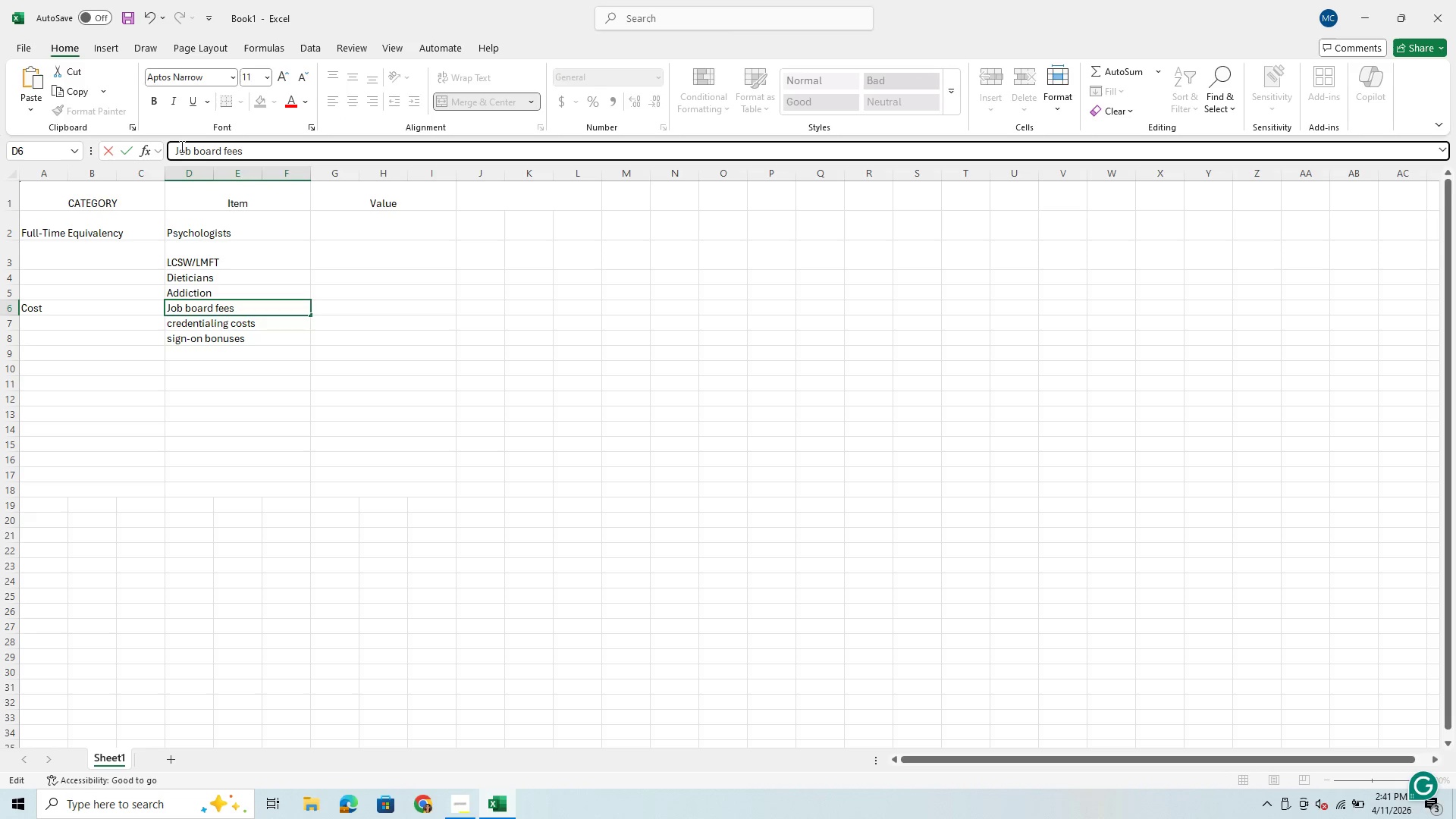 
key(CapsLock)
 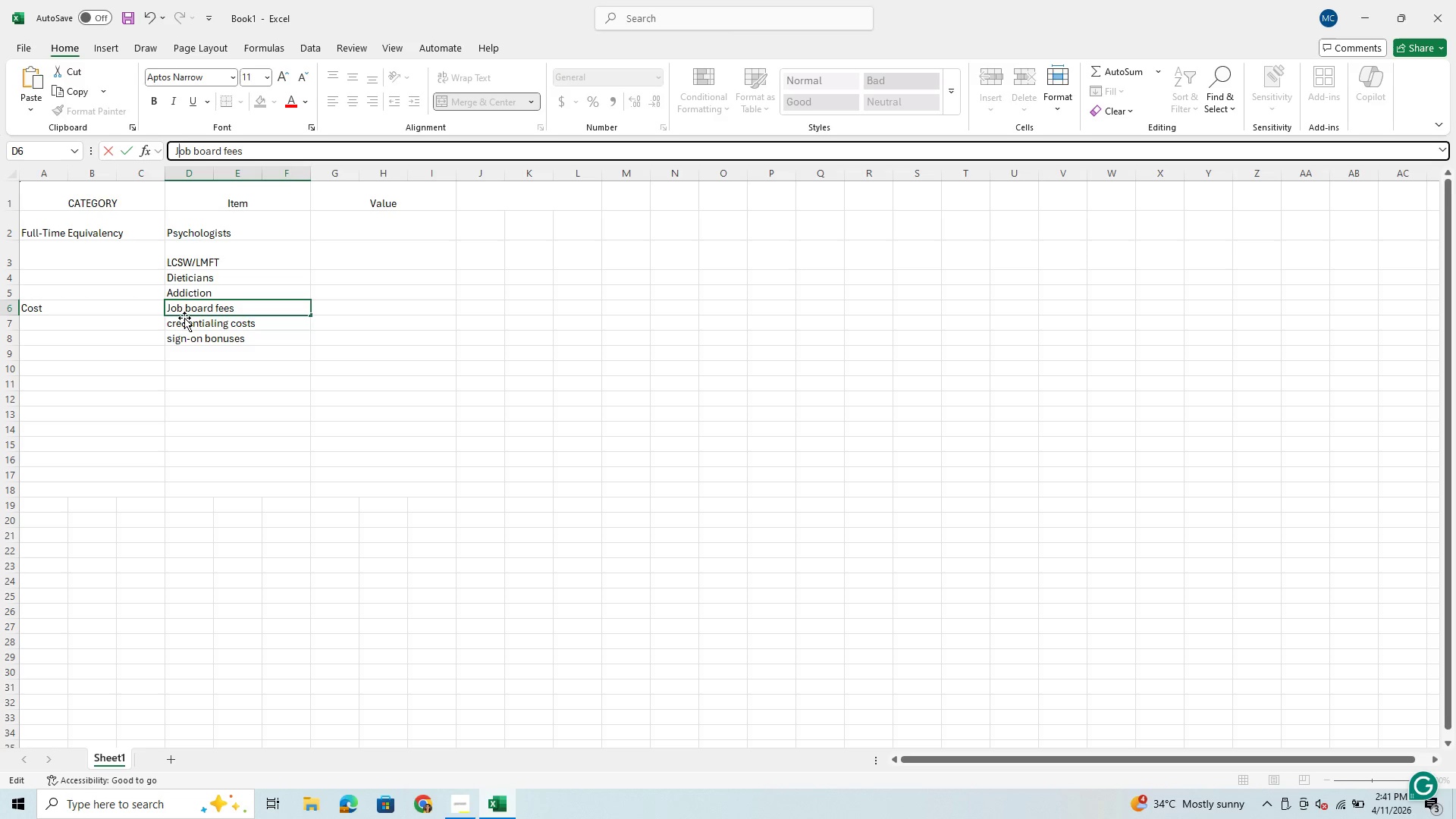 
left_click([184, 323])
 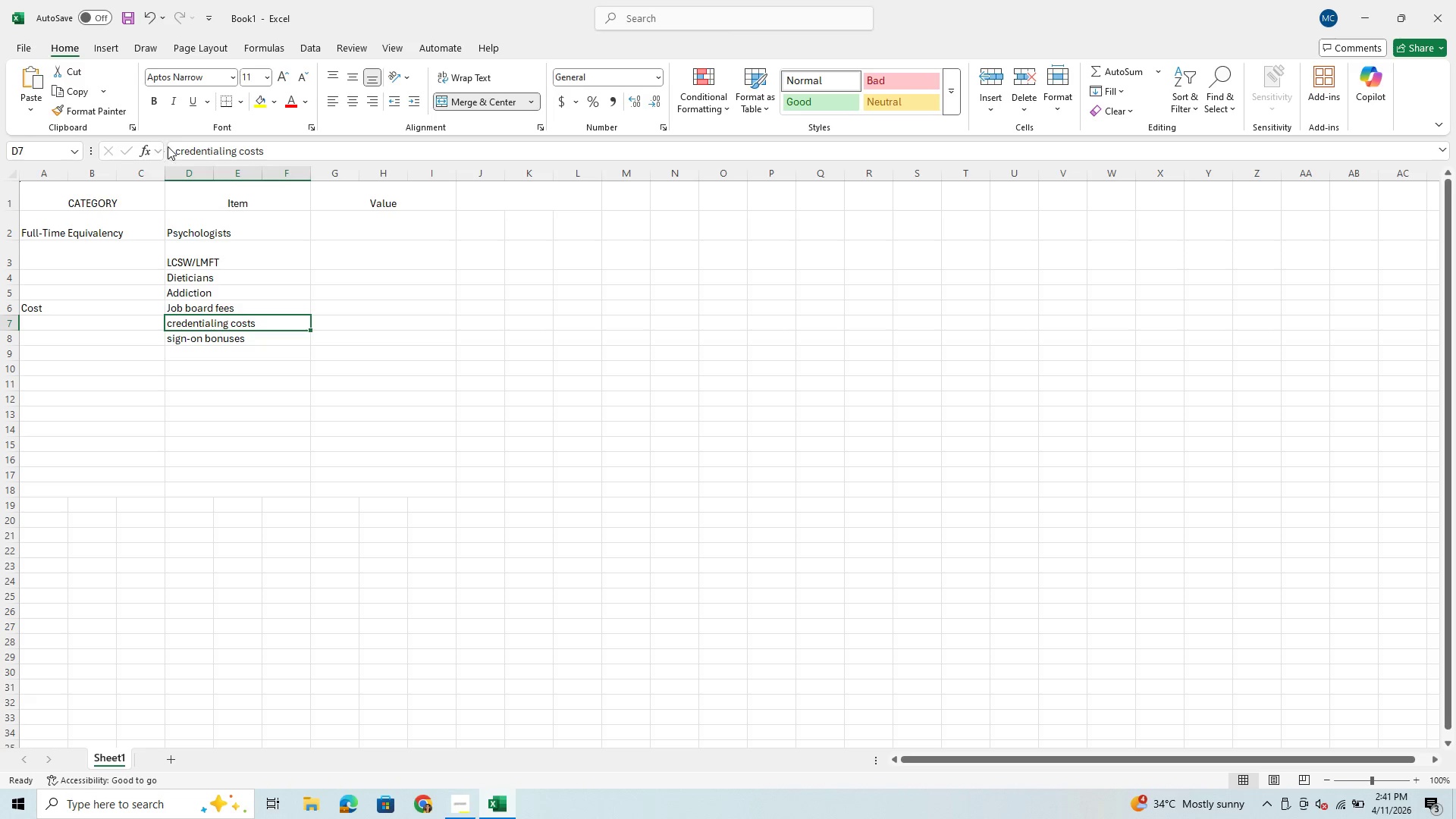 
left_click([181, 154])
 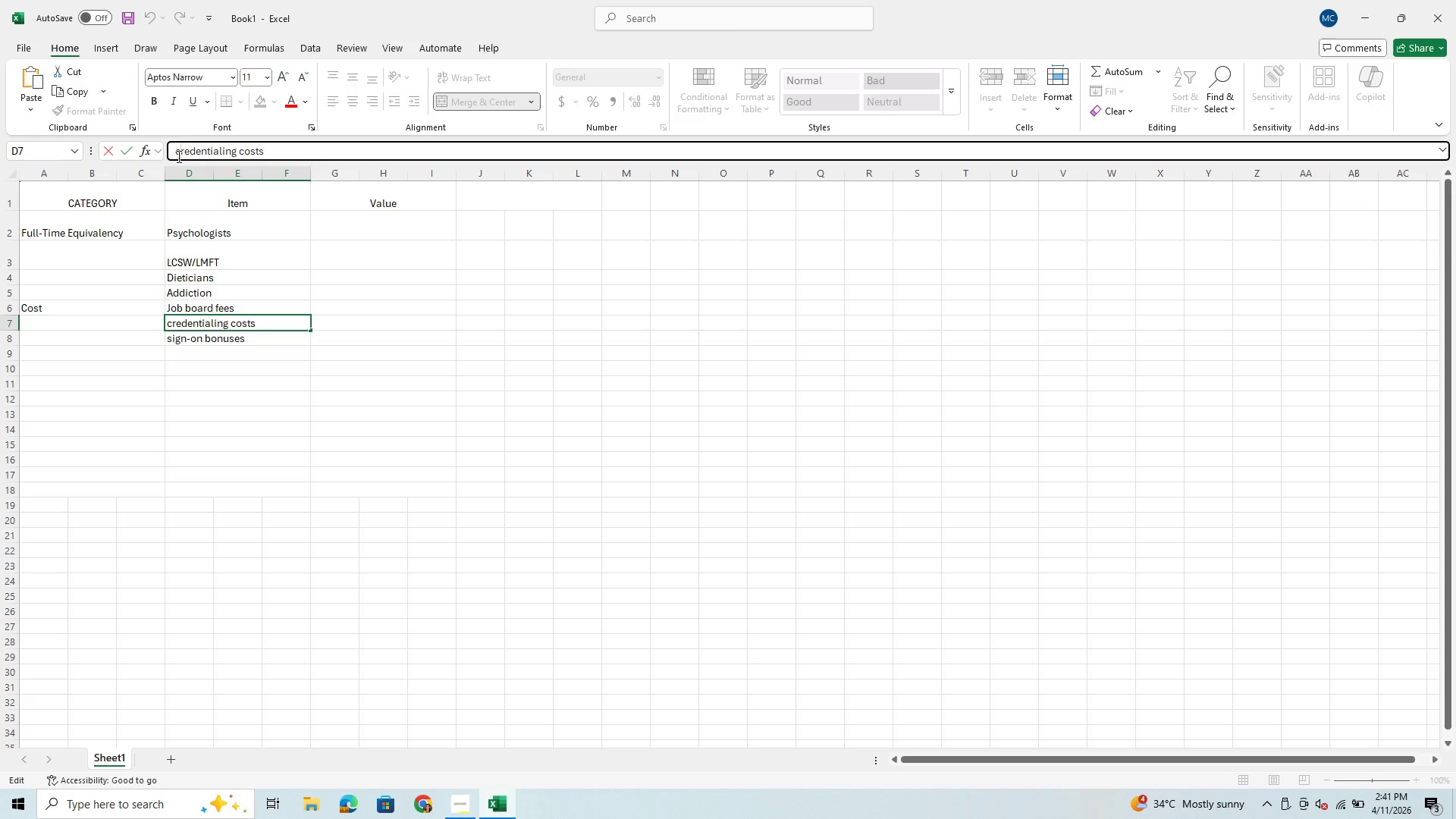 
key(Backspace)
 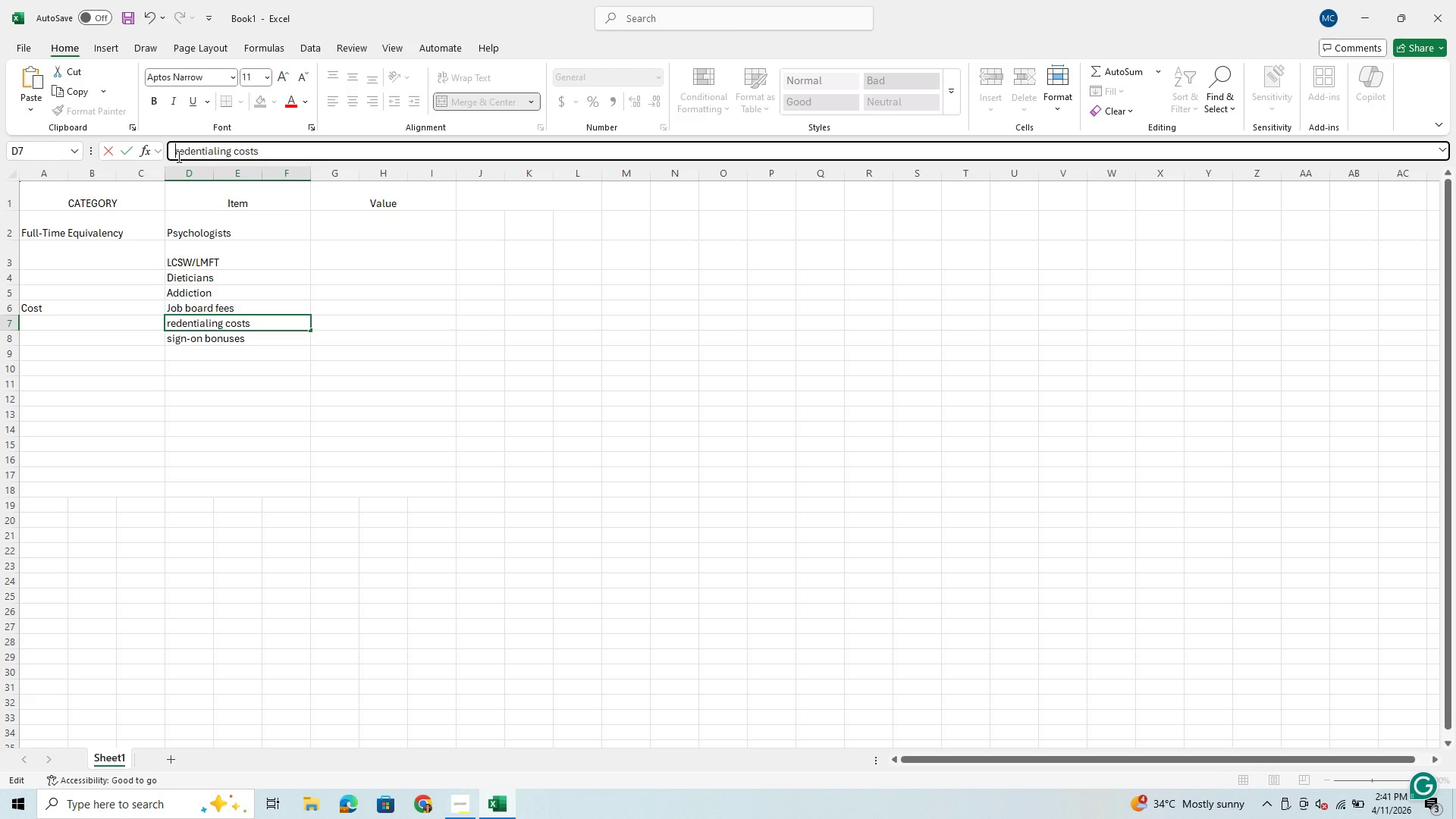 
key(CapsLock)
 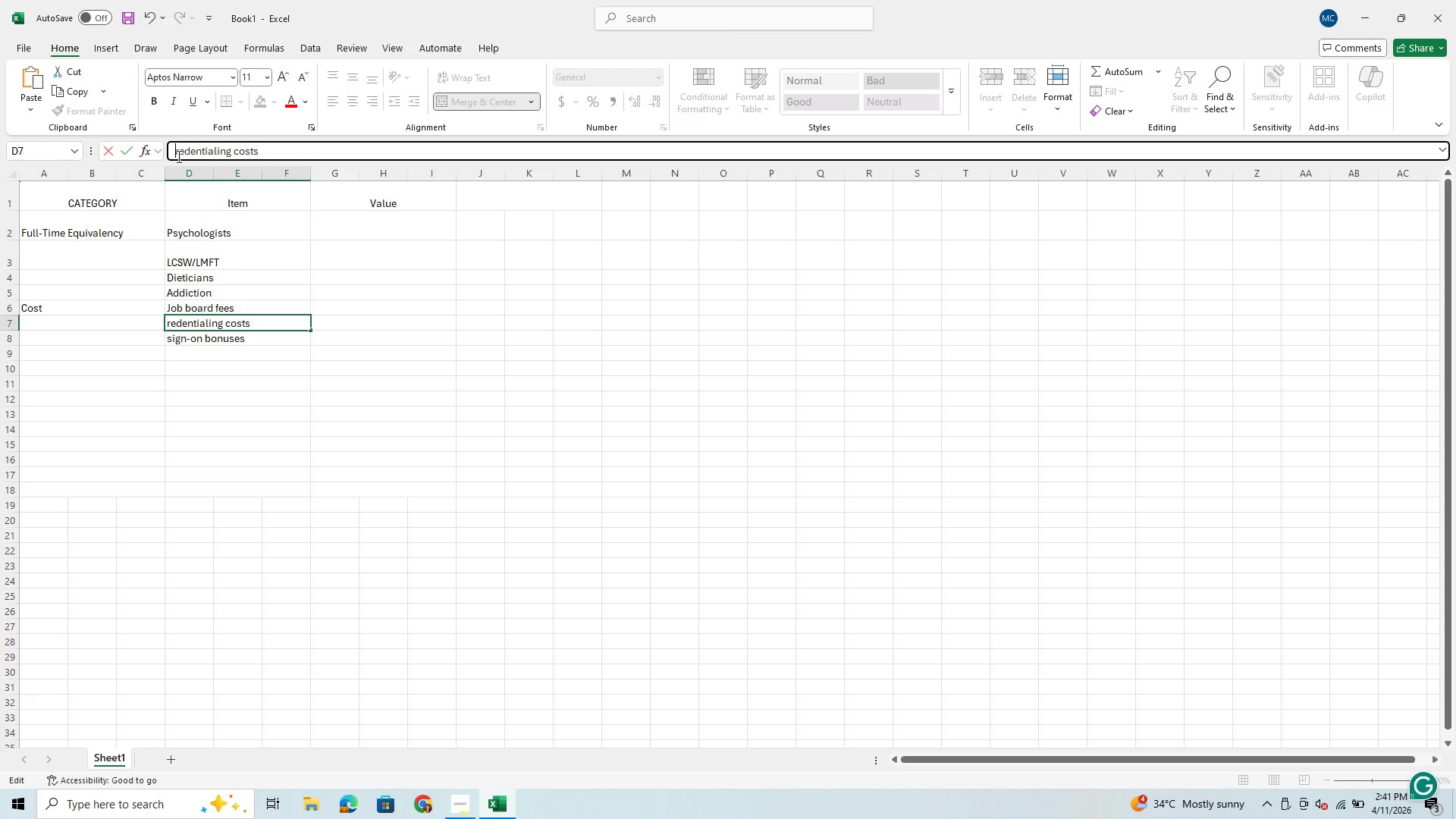 
key(C)
 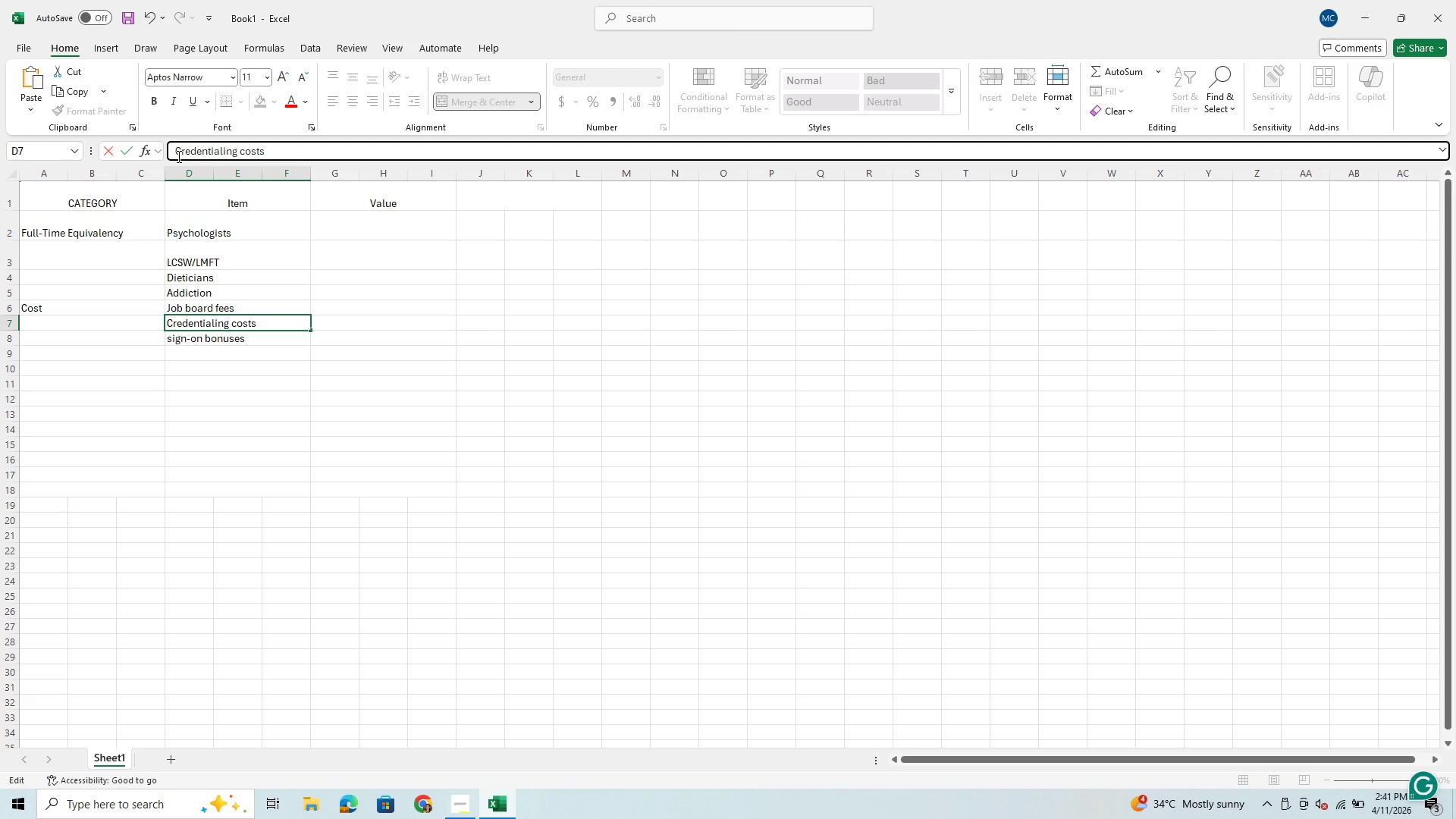 
key(CapsLock)
 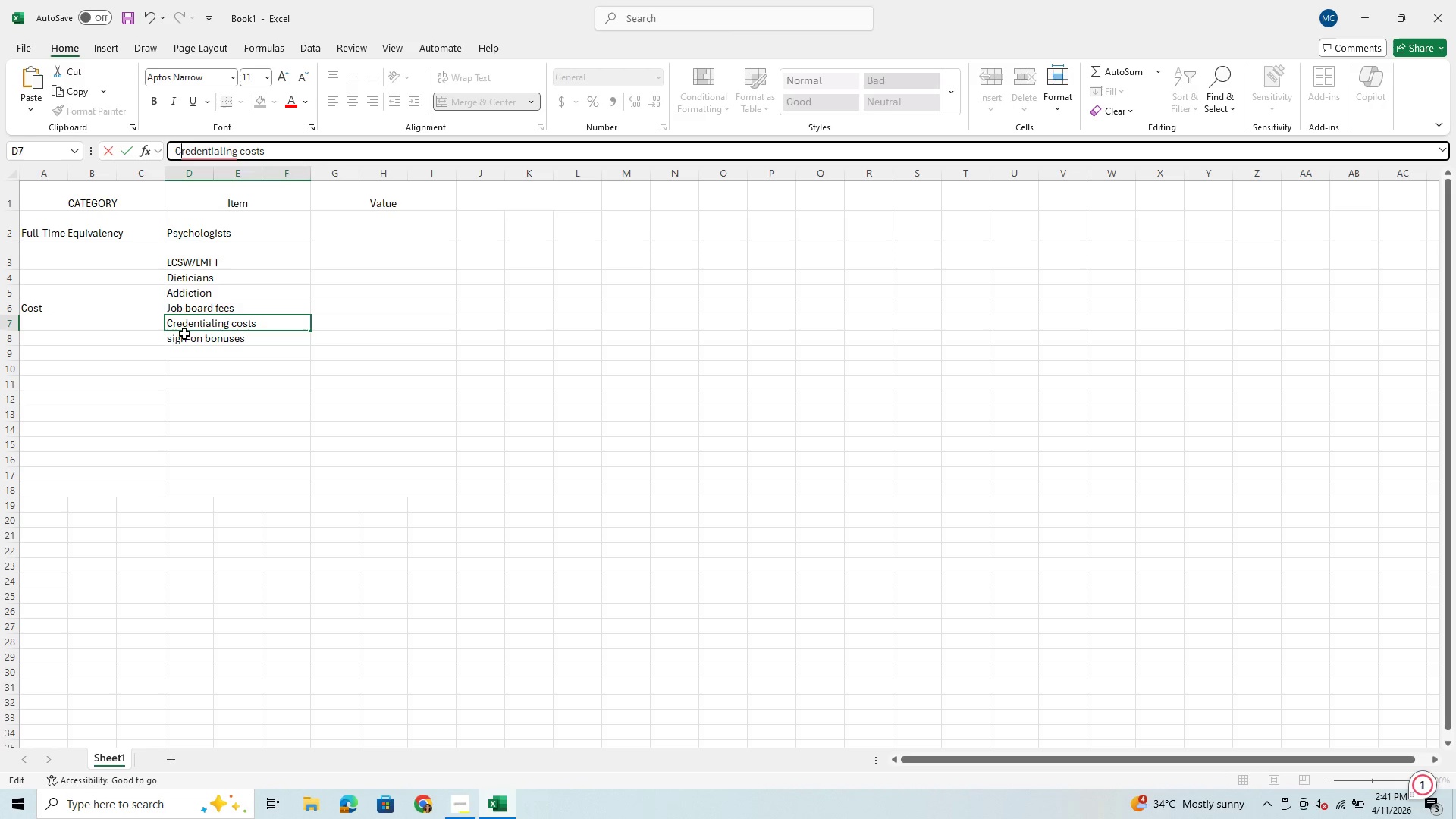 
left_click([187, 341])
 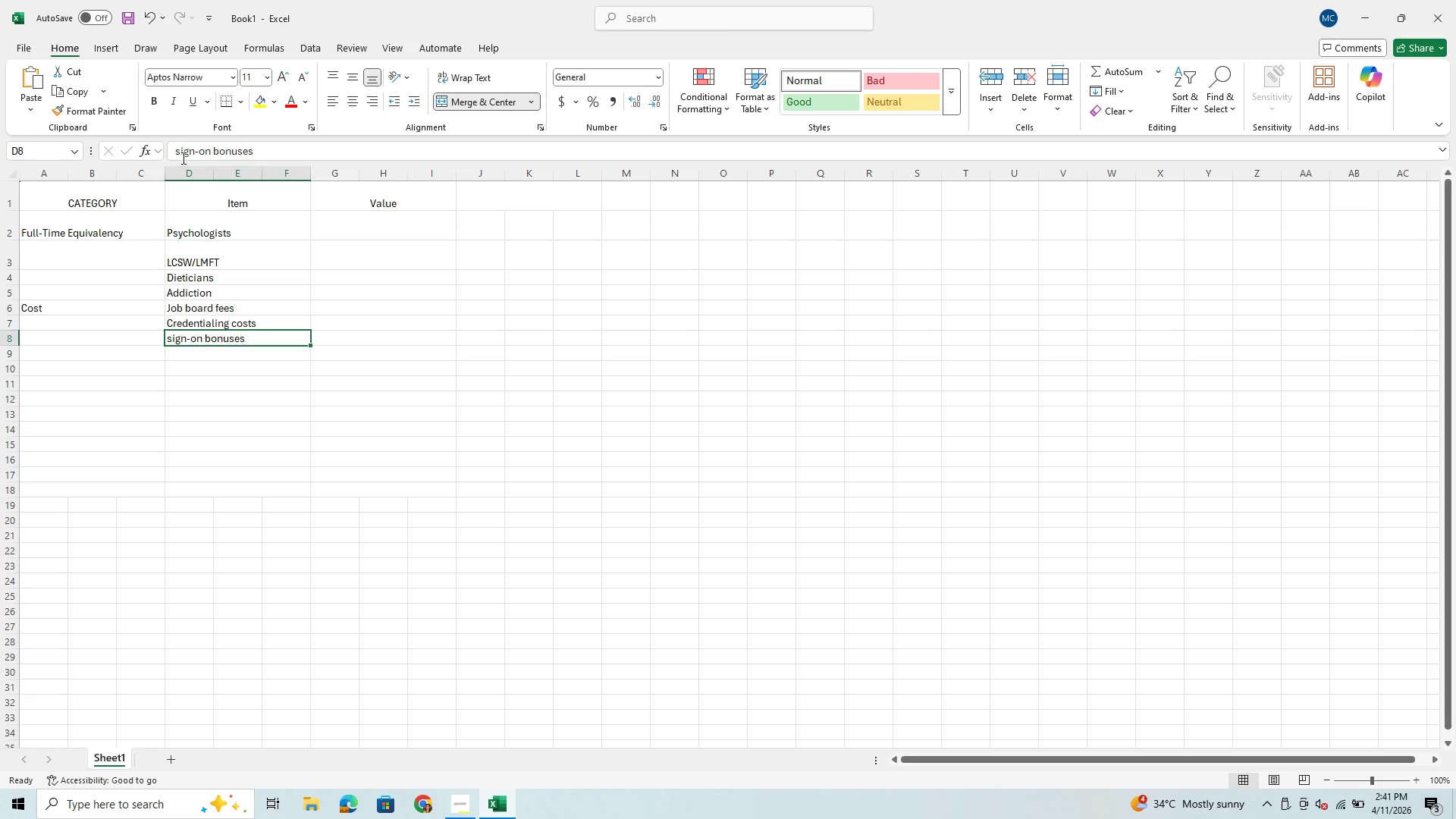 
left_click([180, 152])
 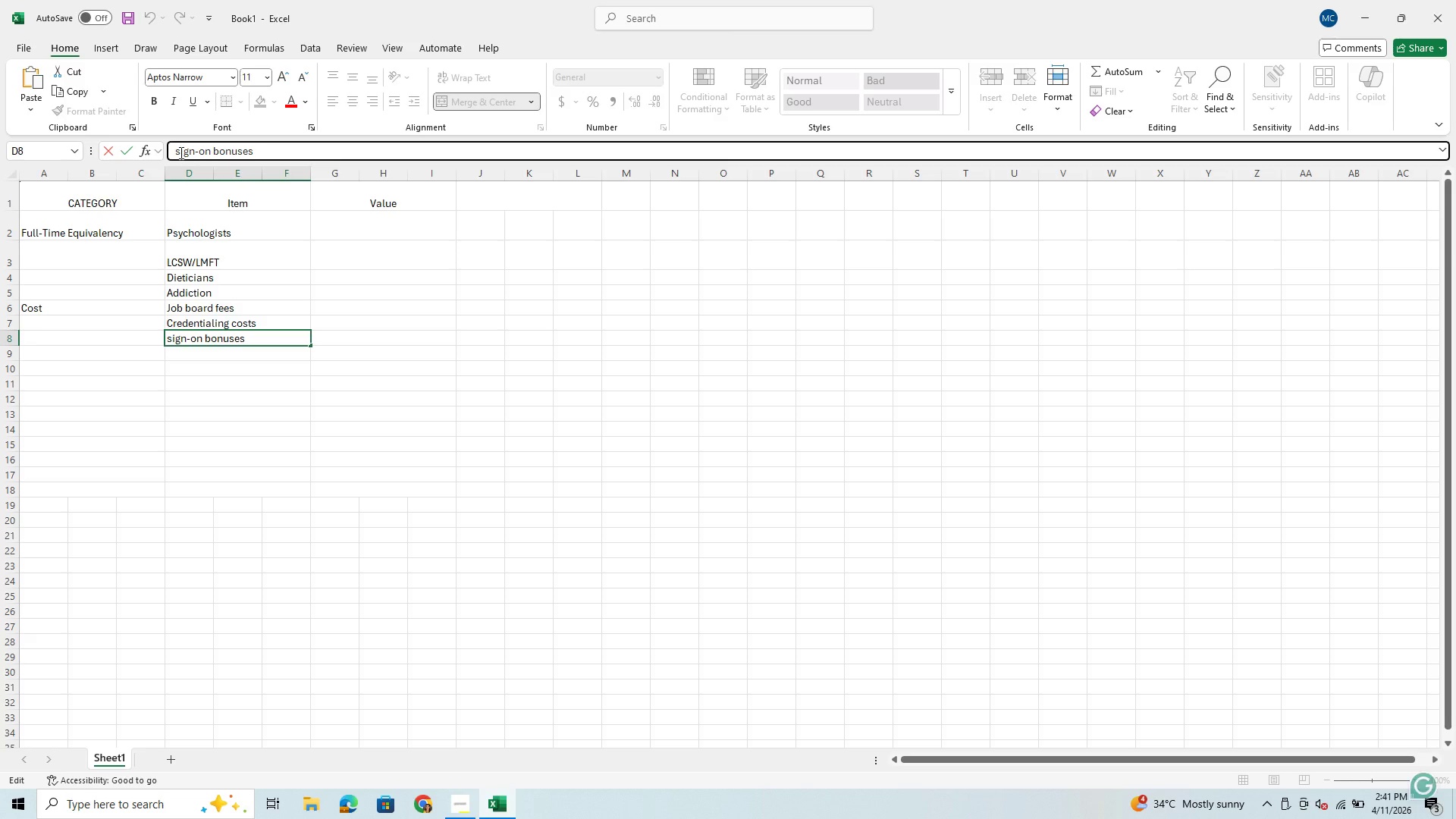 
key(Backspace)
 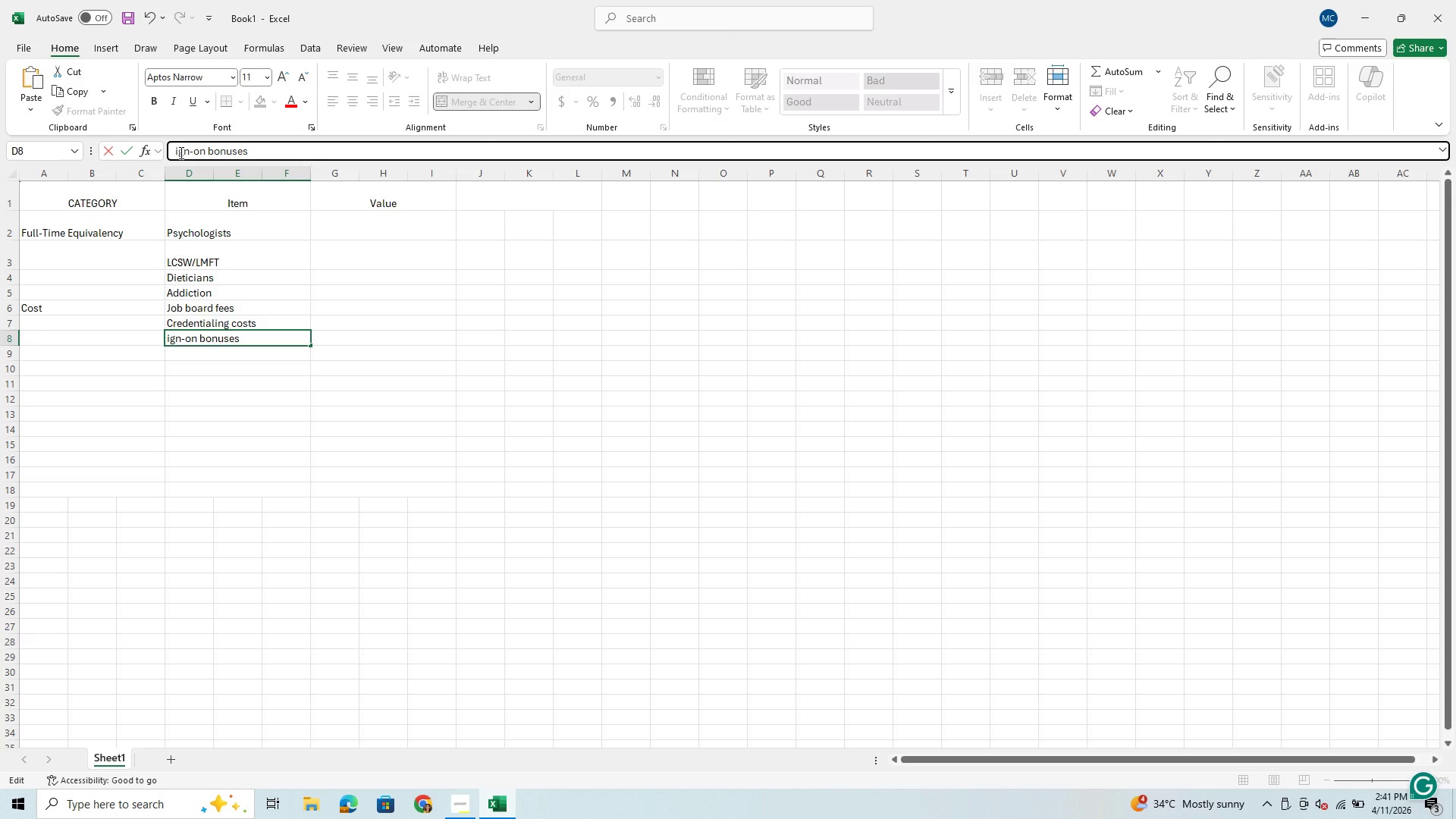 
key(CapsLock)
 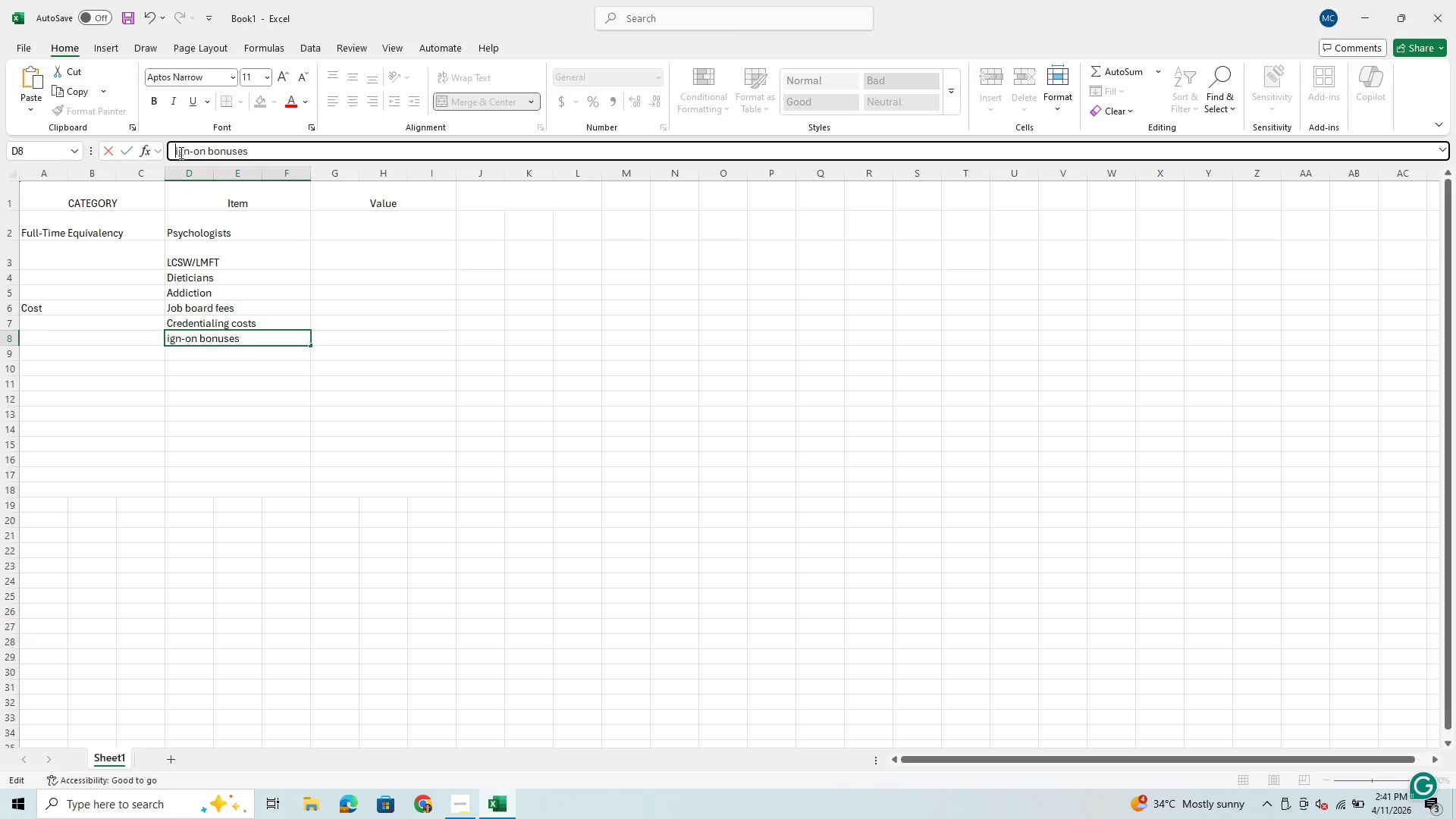 
key(S)
 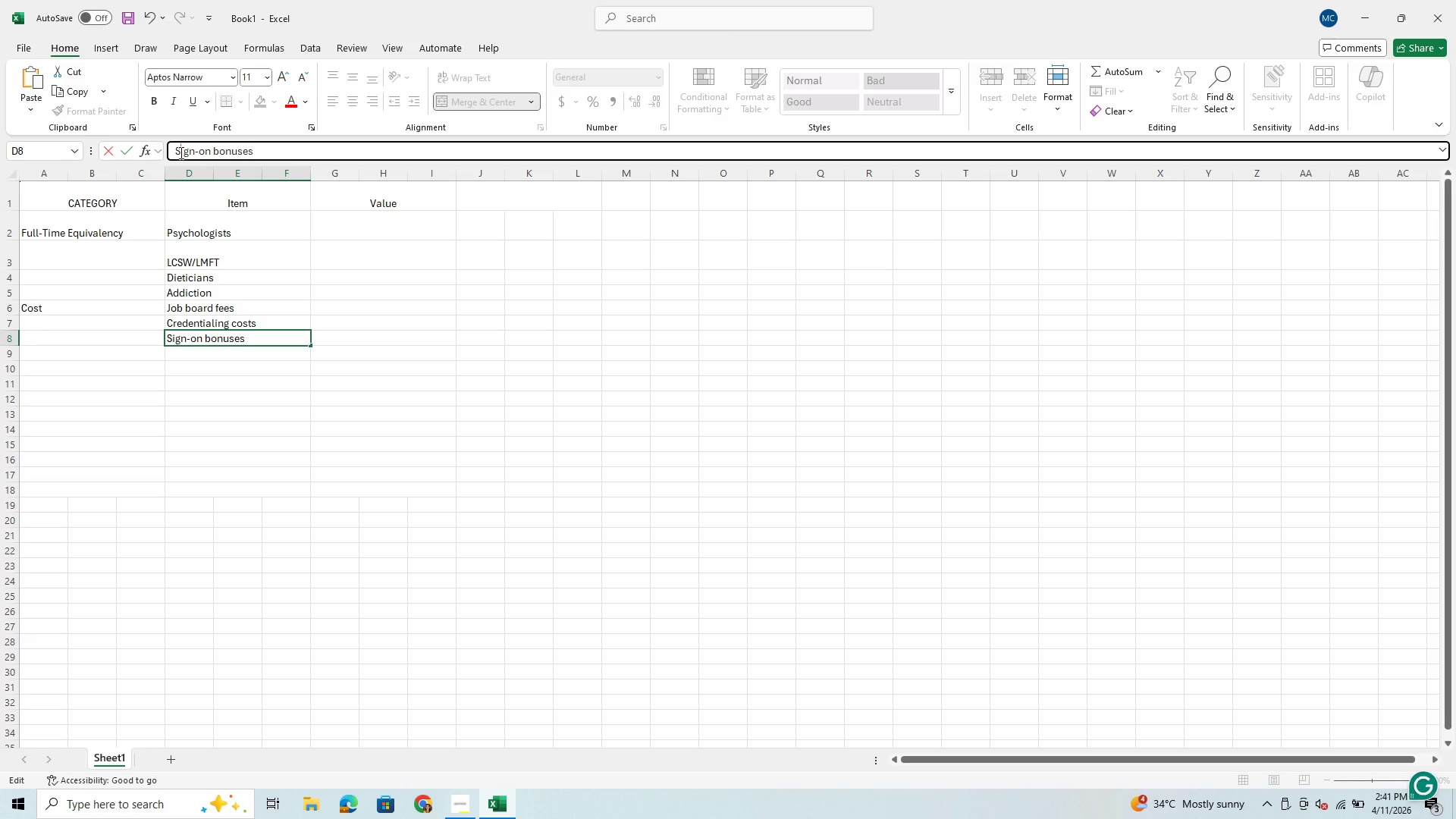 
key(CapsLock)